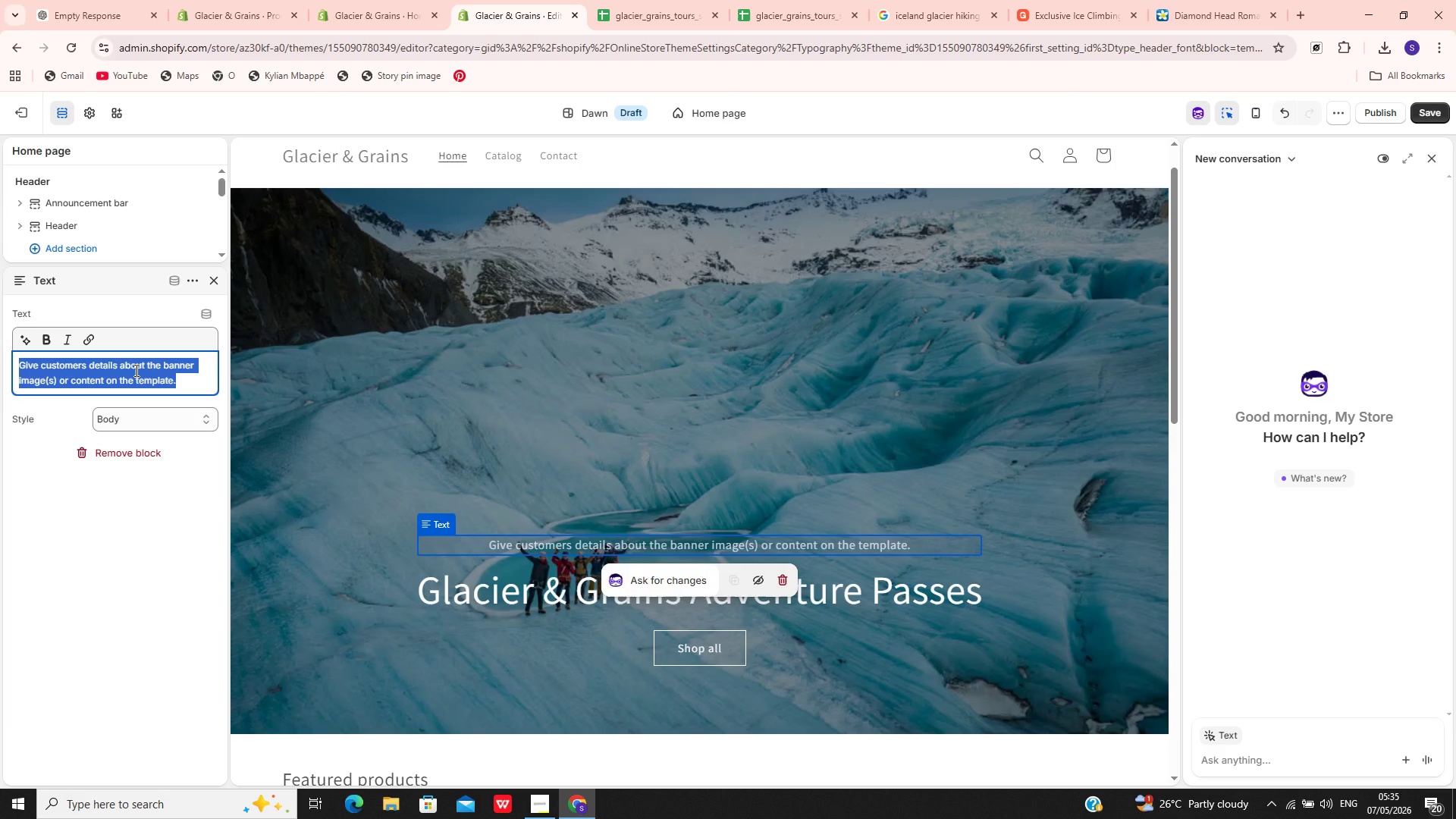 
type(Book unforgettable iceland glacier hikes paired )
 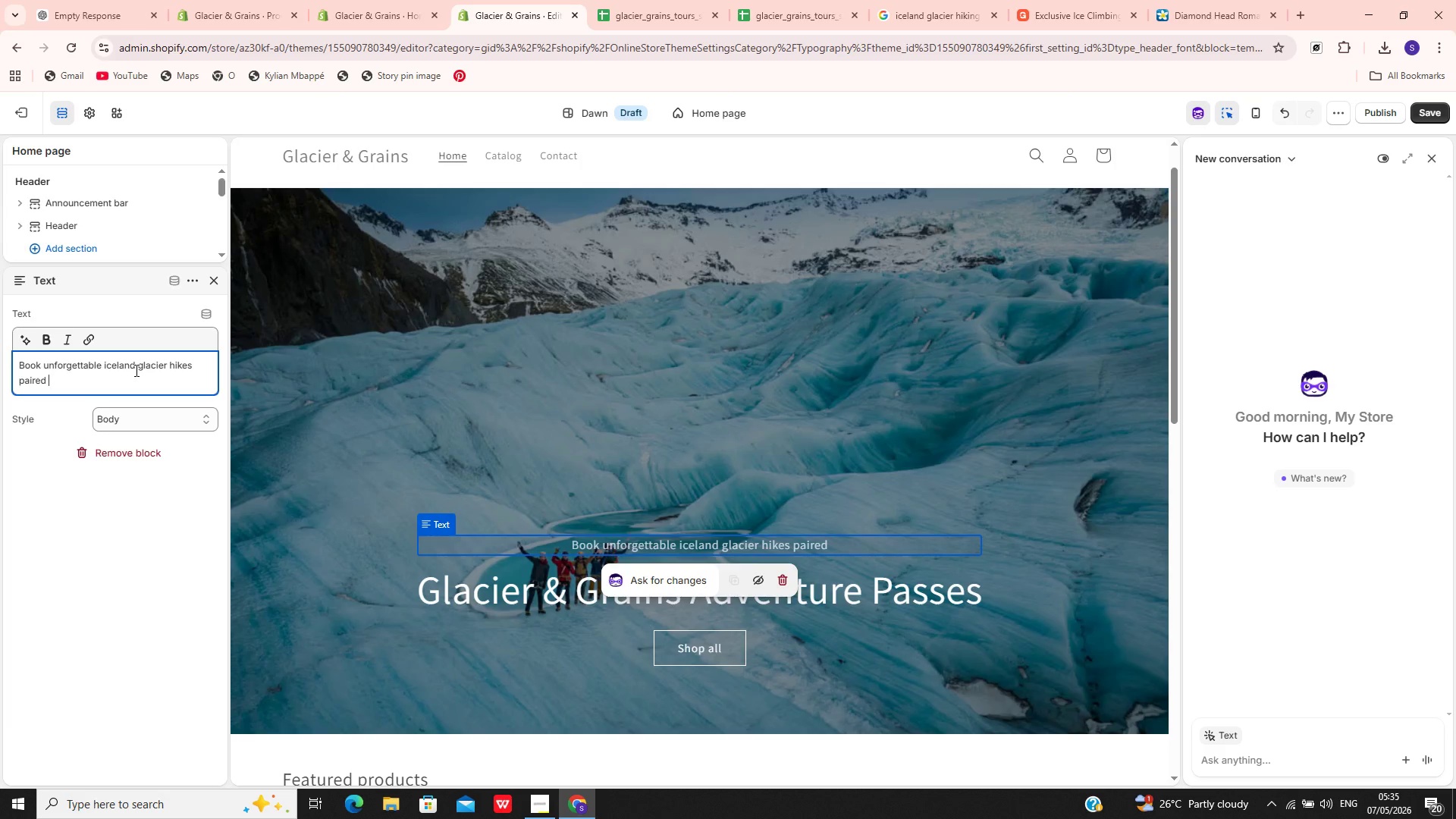 
wait(8.12)
 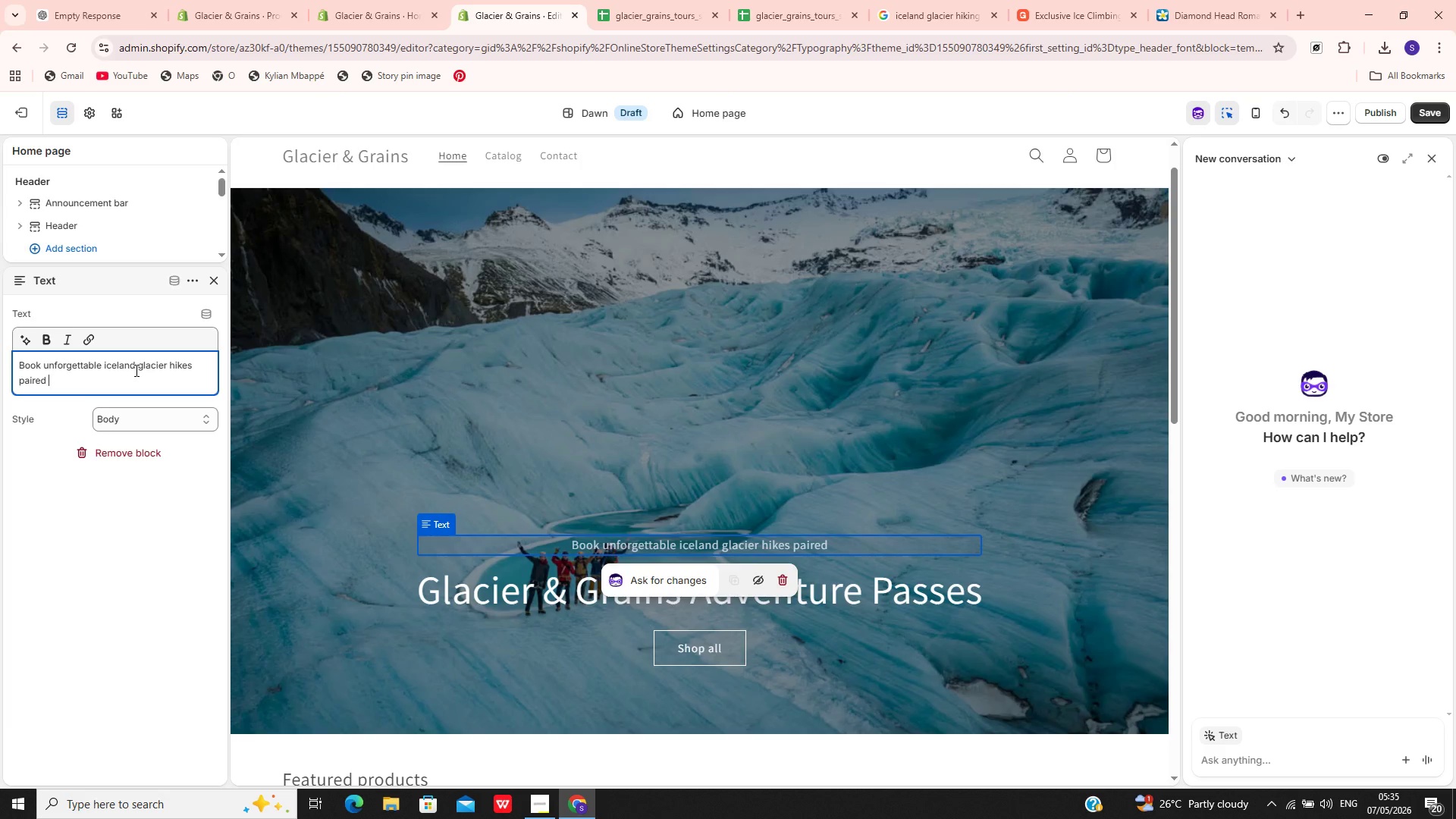 
type(with local-)
 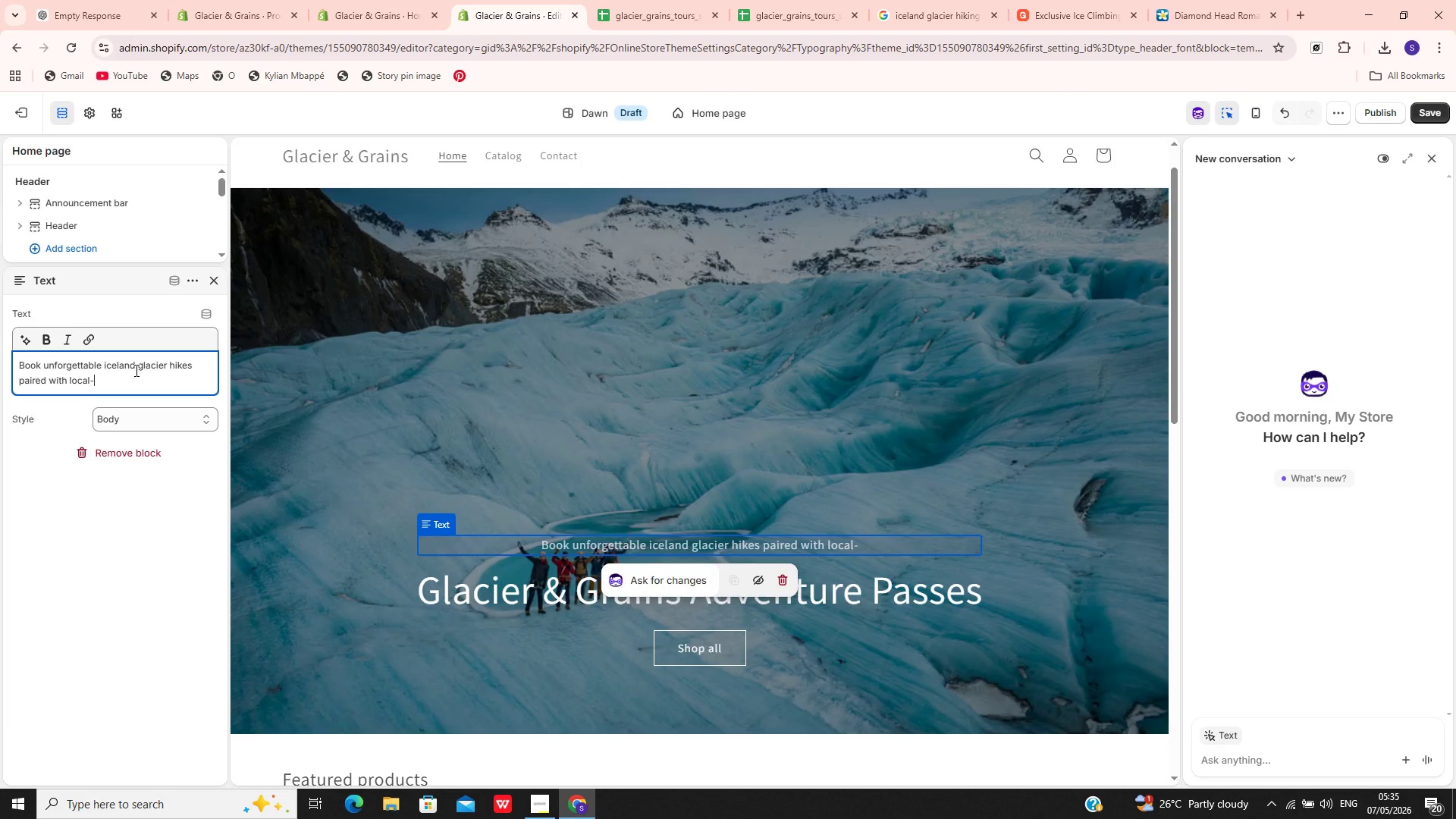 
key(Backspace)
type( farm-to-)
 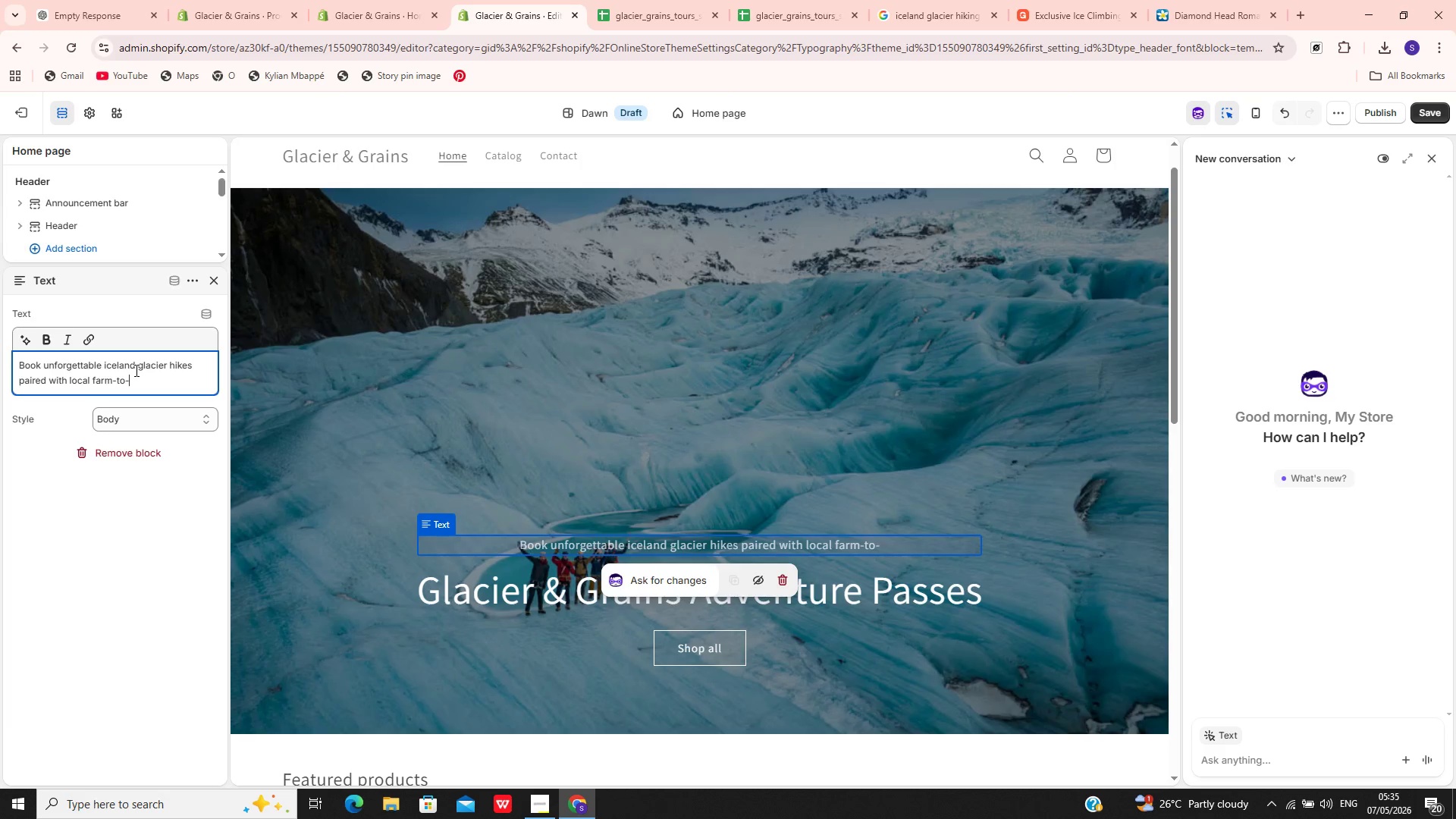 
type(table food experiences)
 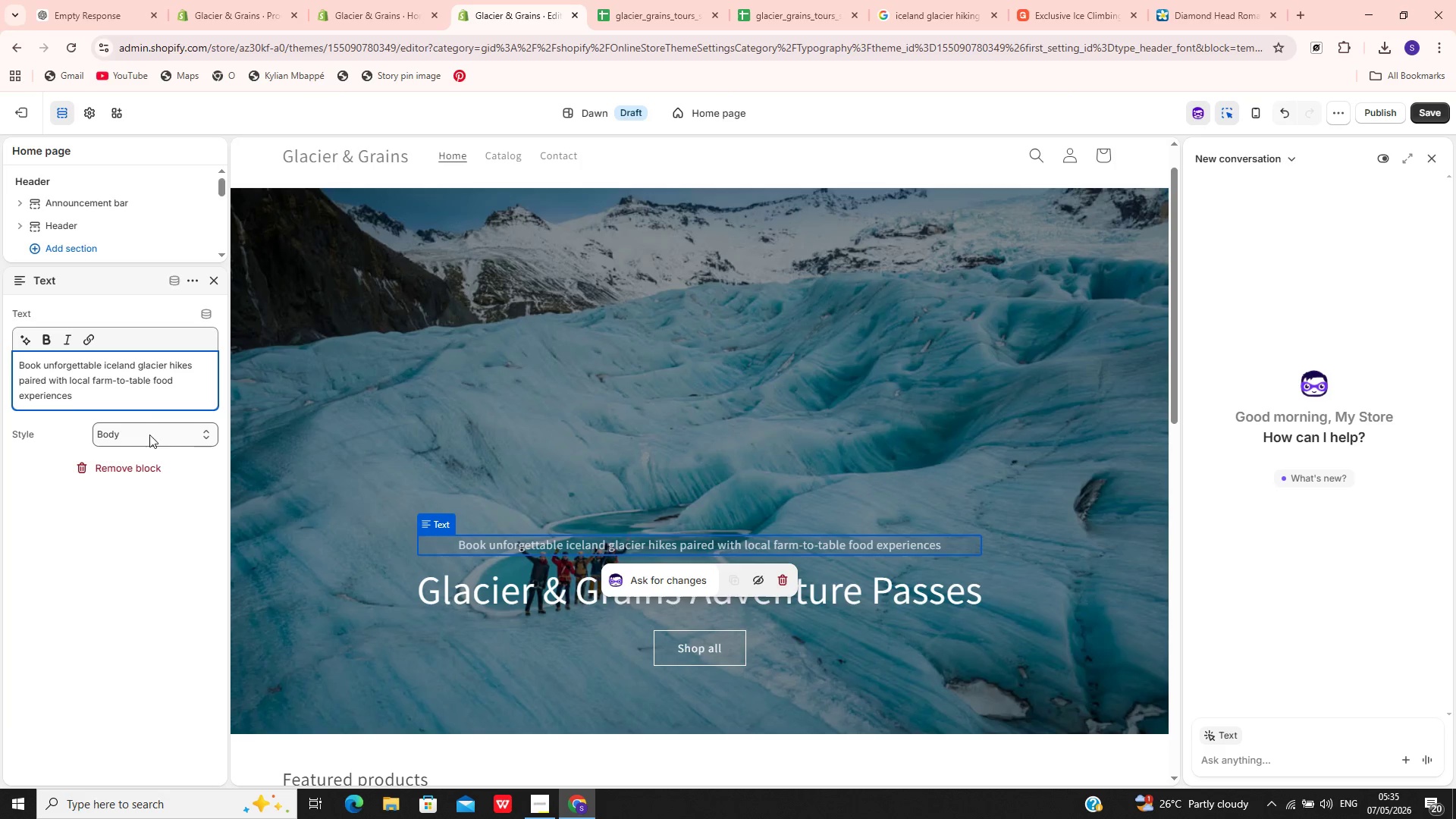 
left_click([211, 281])
 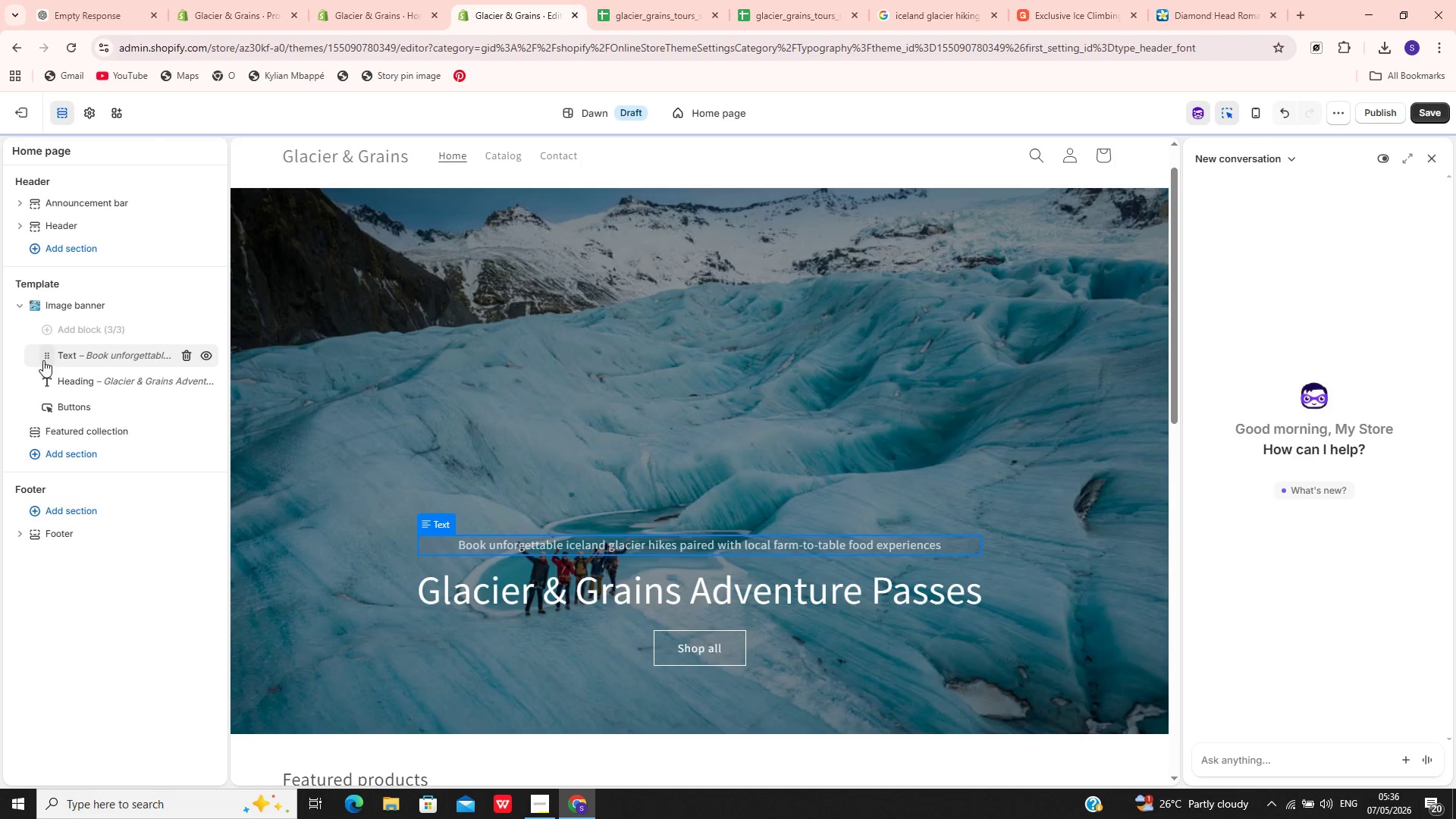 
left_click_drag(start_coordinate=[40, 357], to_coordinate=[42, 387])
 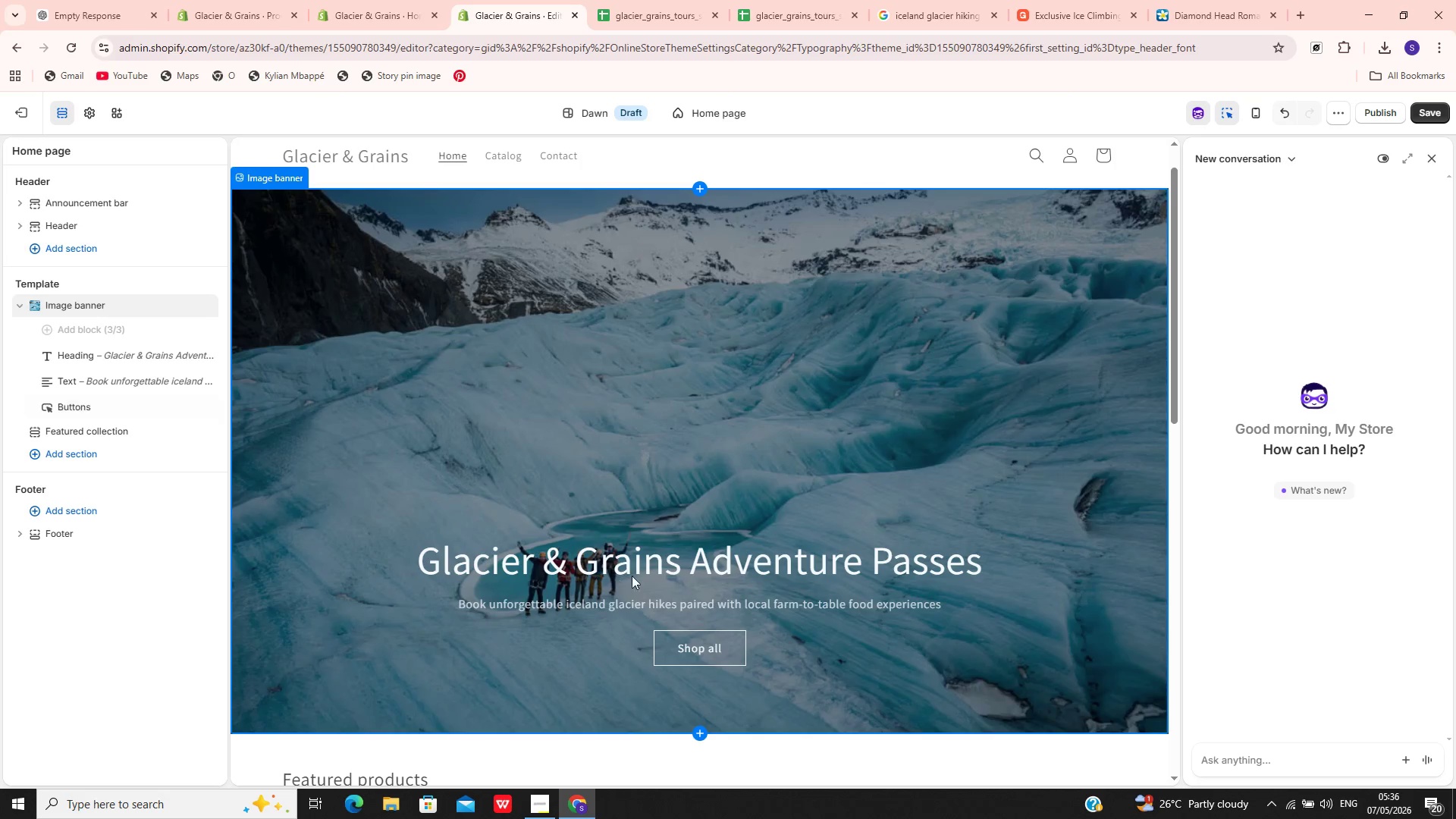 
left_click([698, 650])
 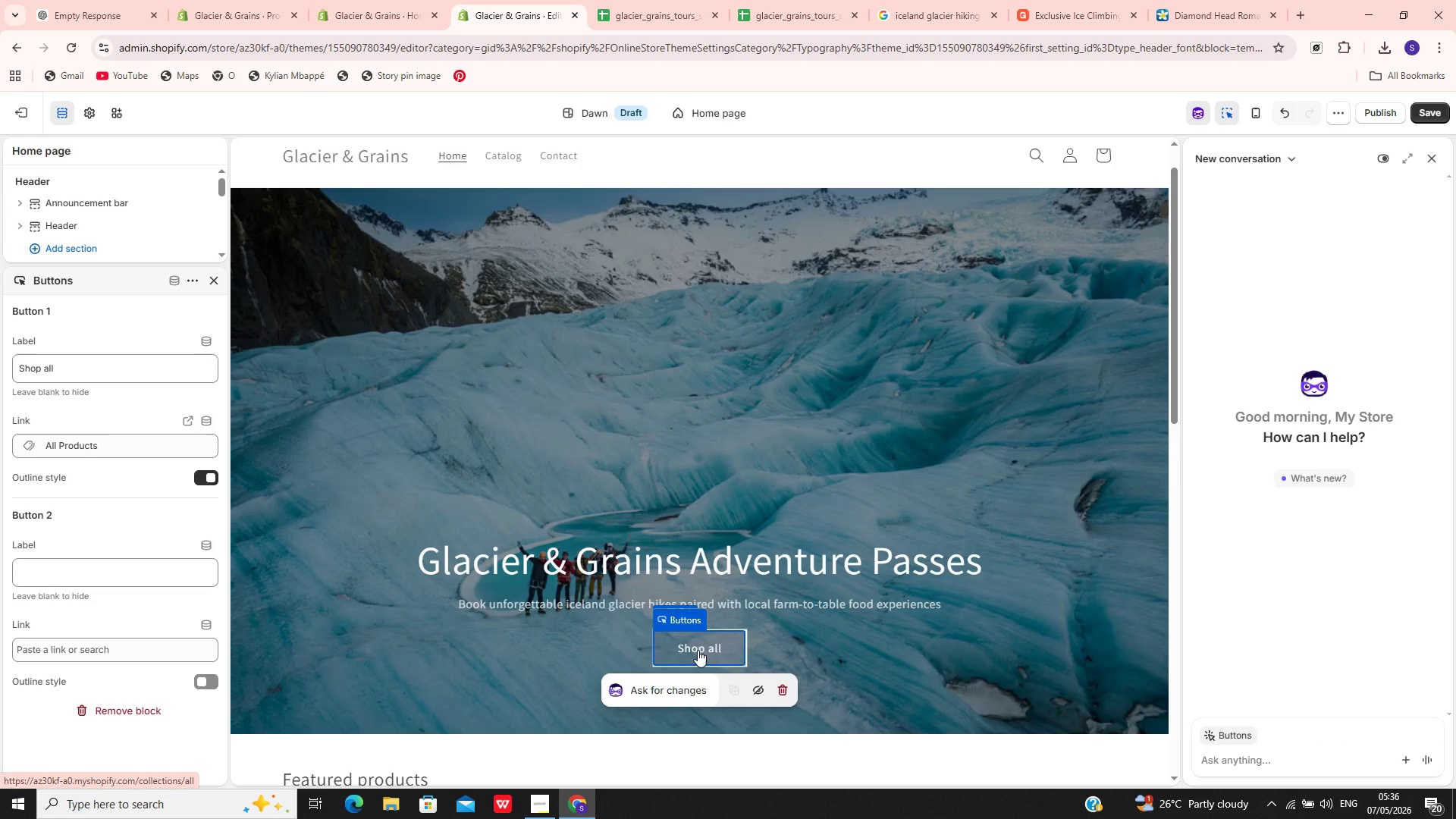 
wait(9.89)
 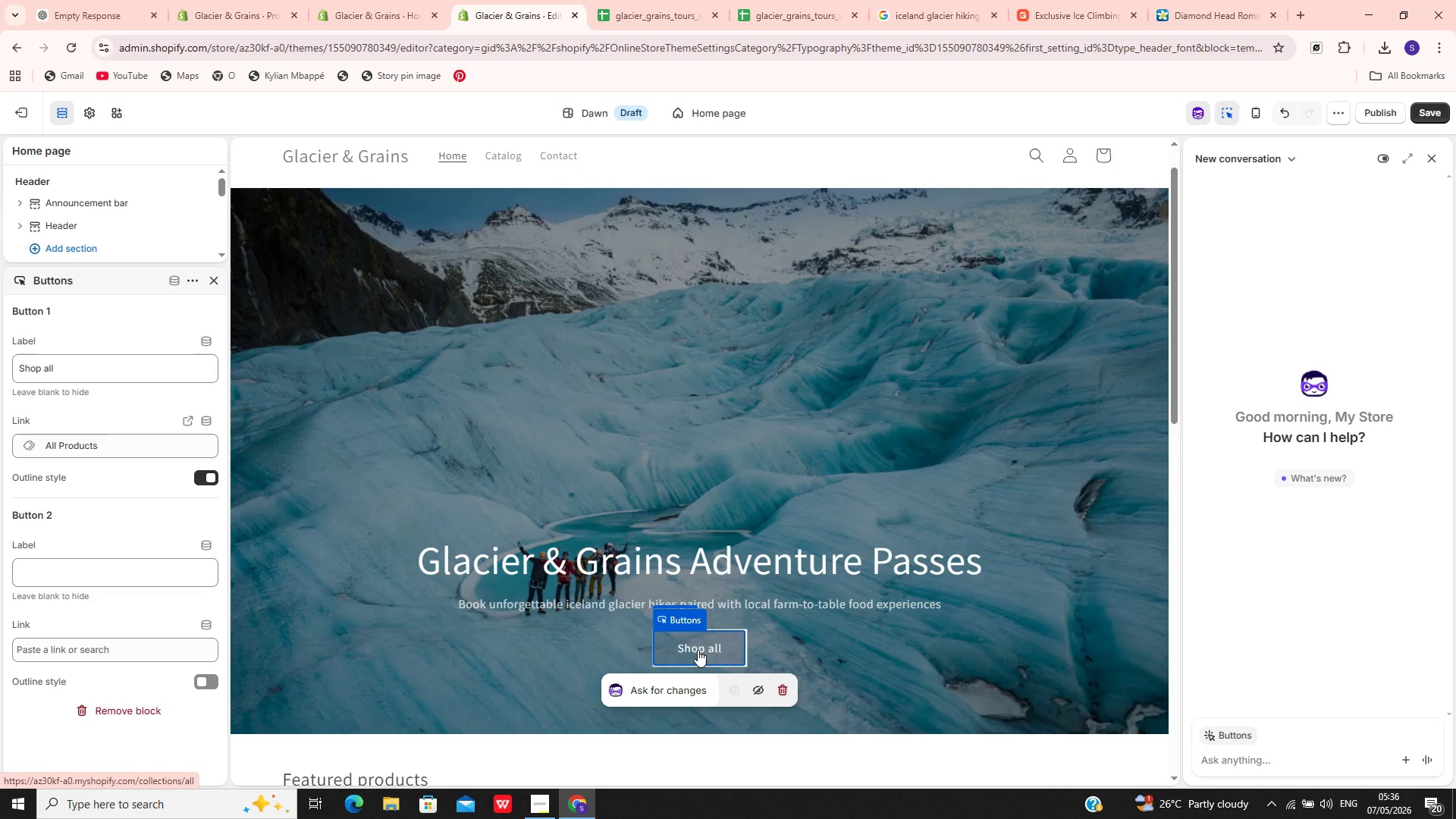 
left_click([83, 370])
 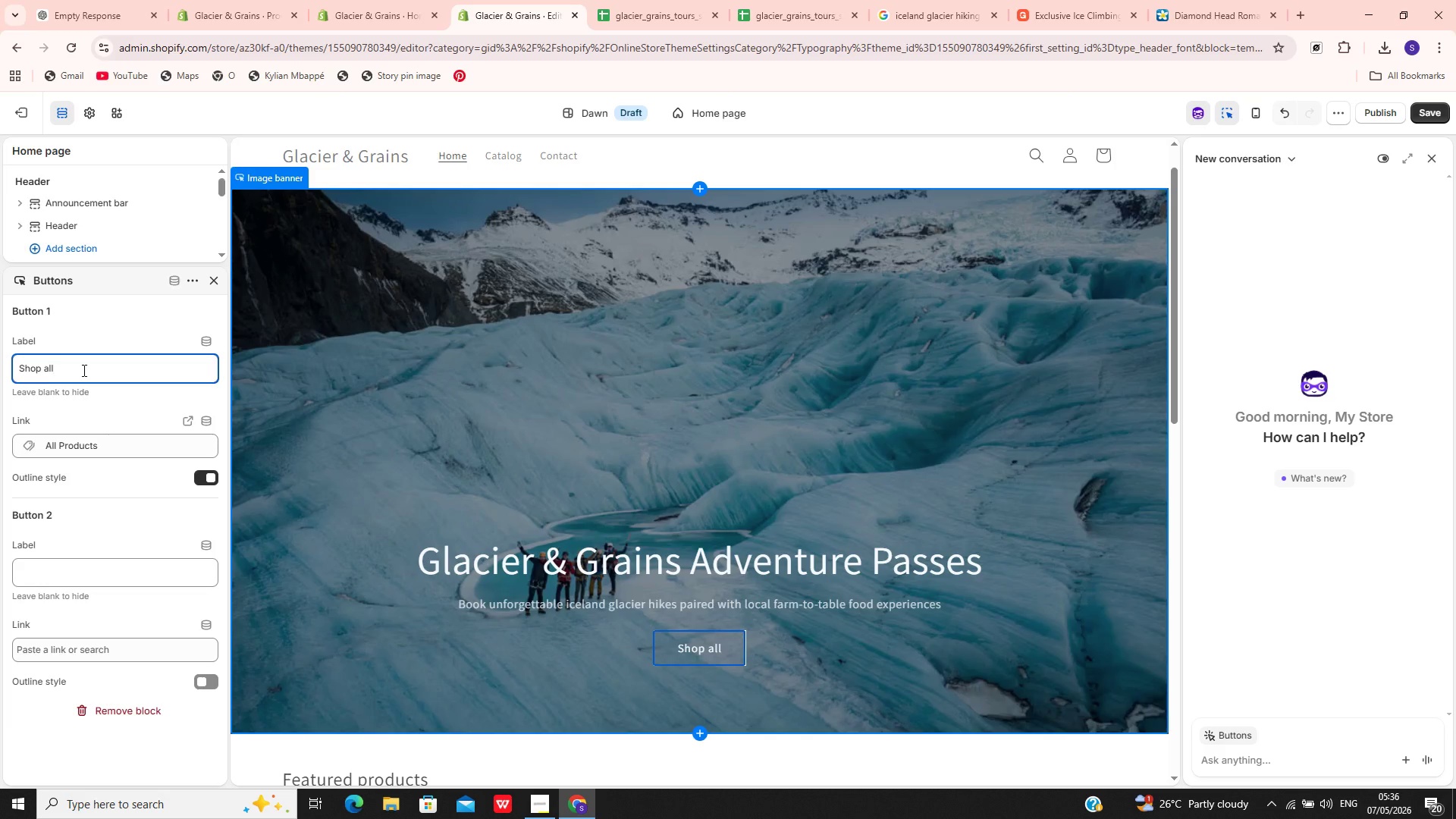 
key(Backspace)
key(Backspace)
key(Backspace)
key(Backspace)
key(Backspace)
key(Backspace)
key(Backspace)
key(Backspace)
type(Book an A =)
key(Backspace)
key(Backspace)
type(dventure)
 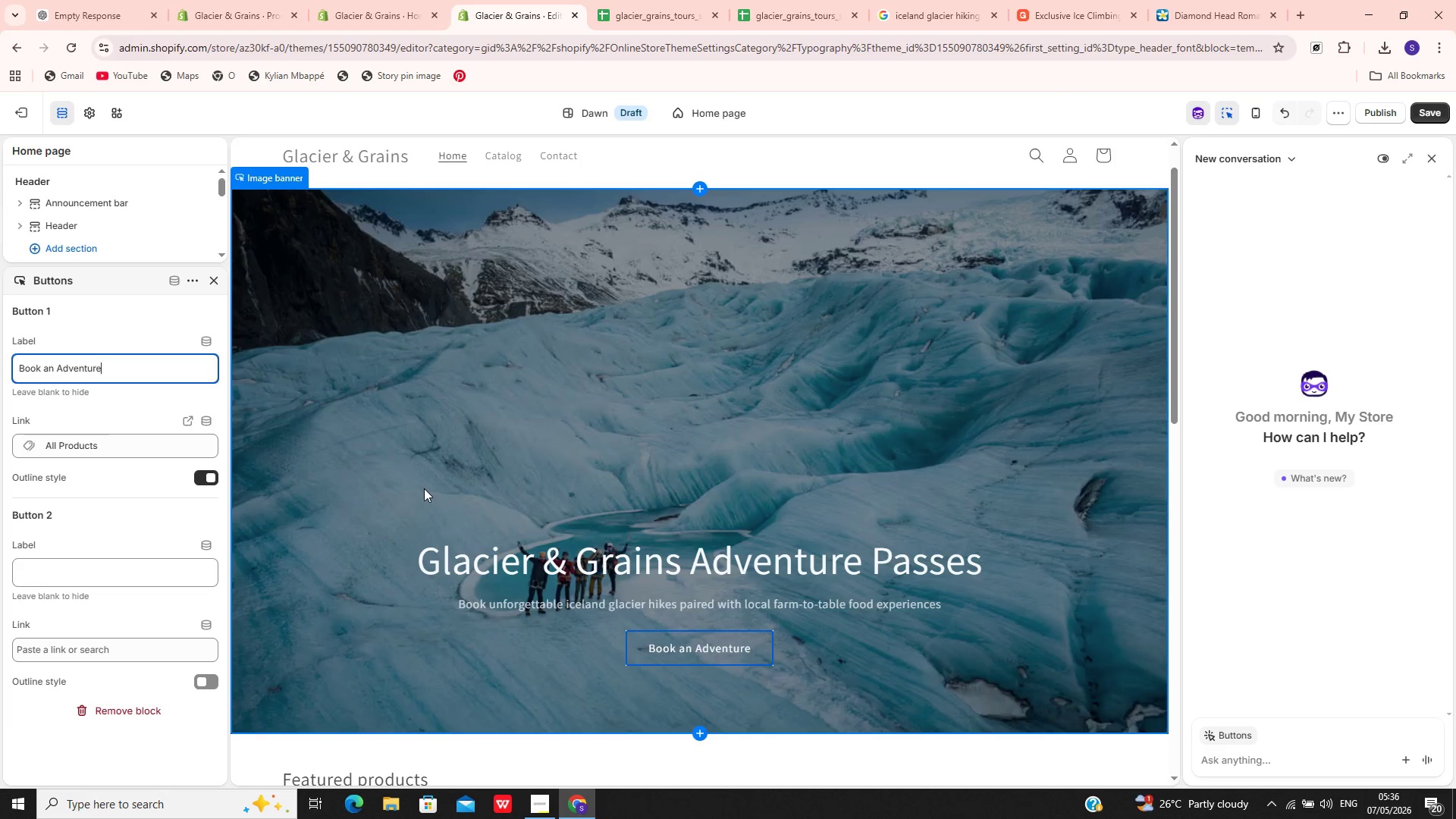 
wait(23.12)
 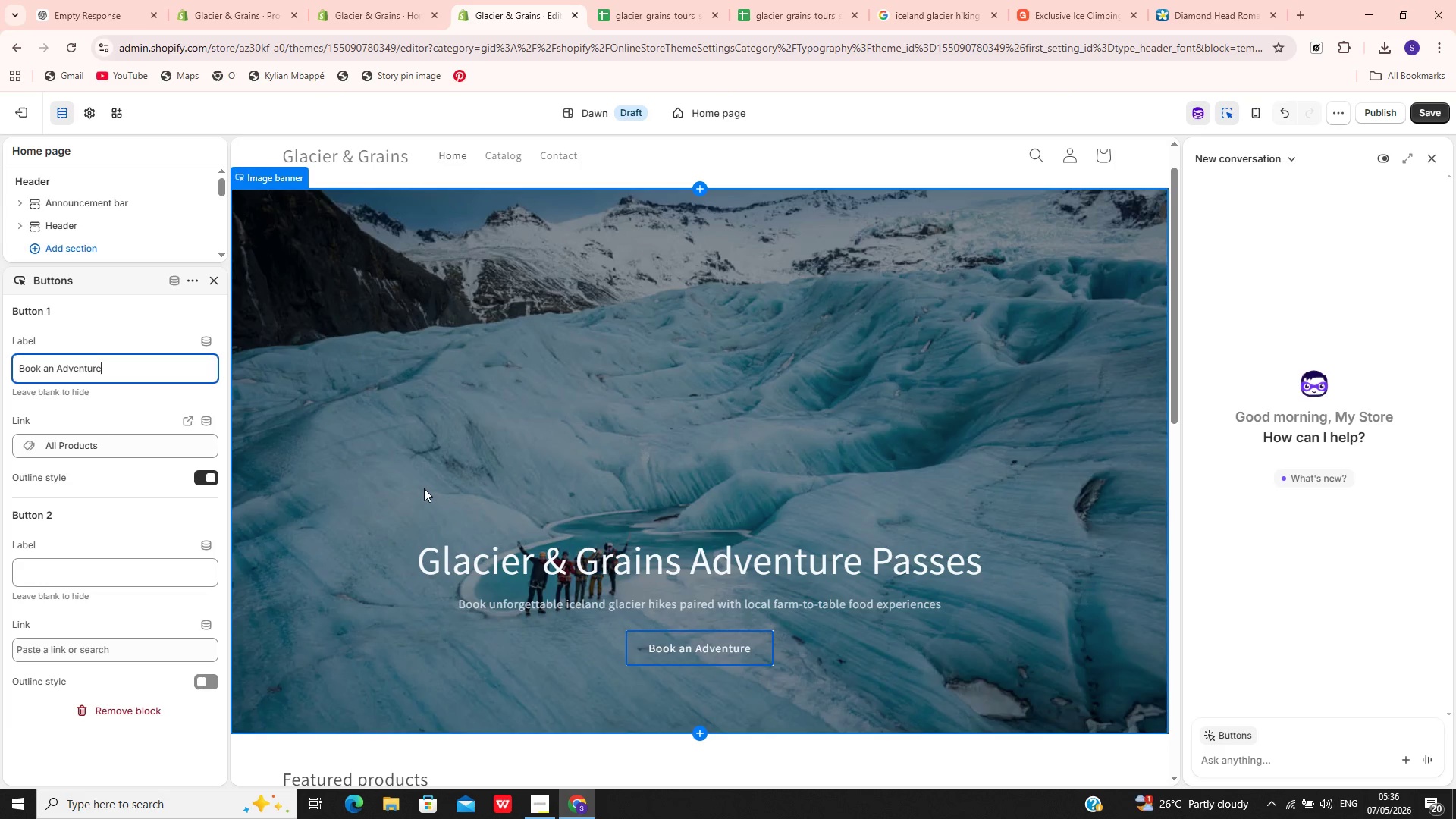 
left_click([546, 818])